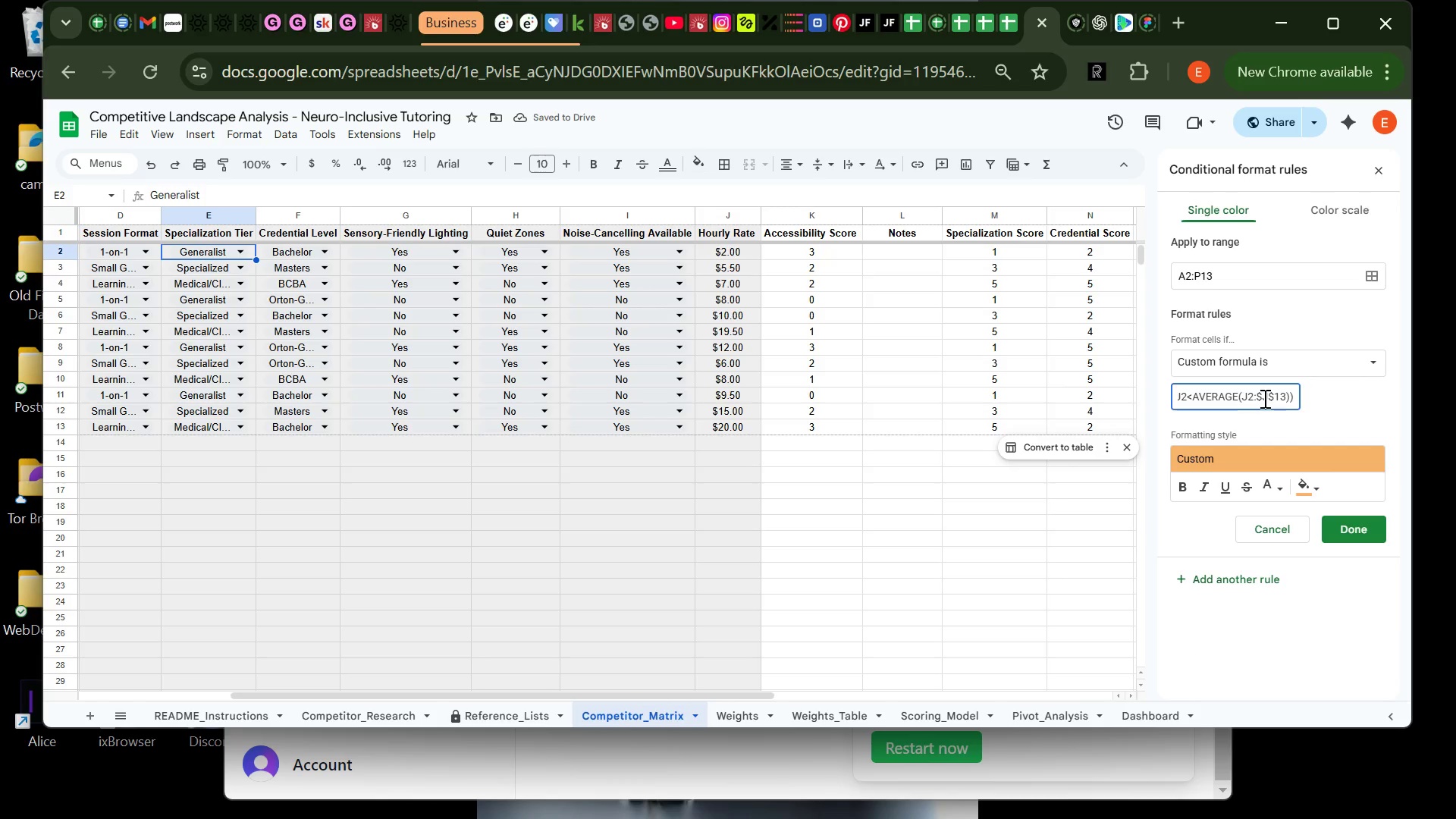 
key(Backspace)
 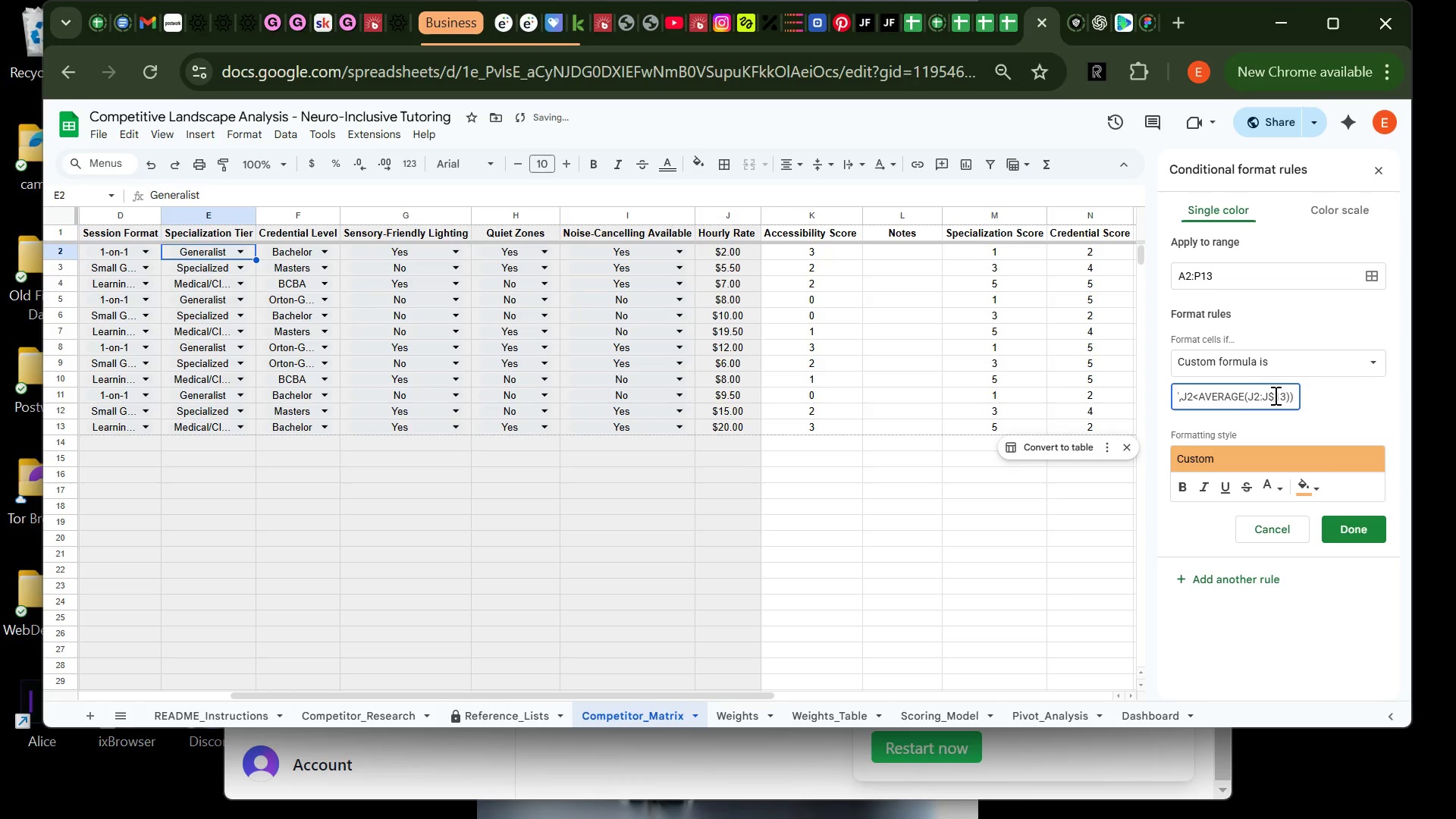 
left_click([1275, 395])
 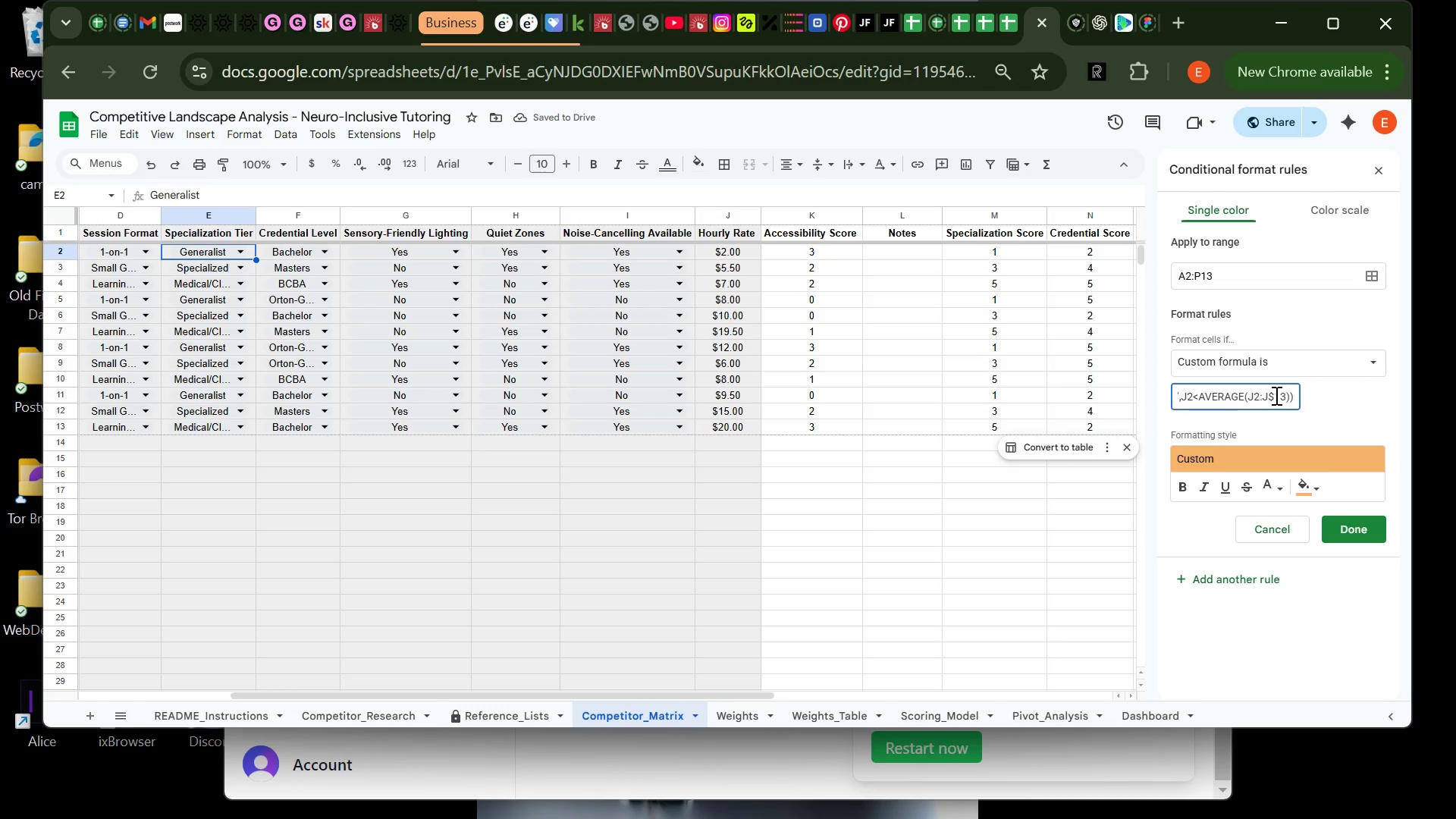 
key(Backspace)
 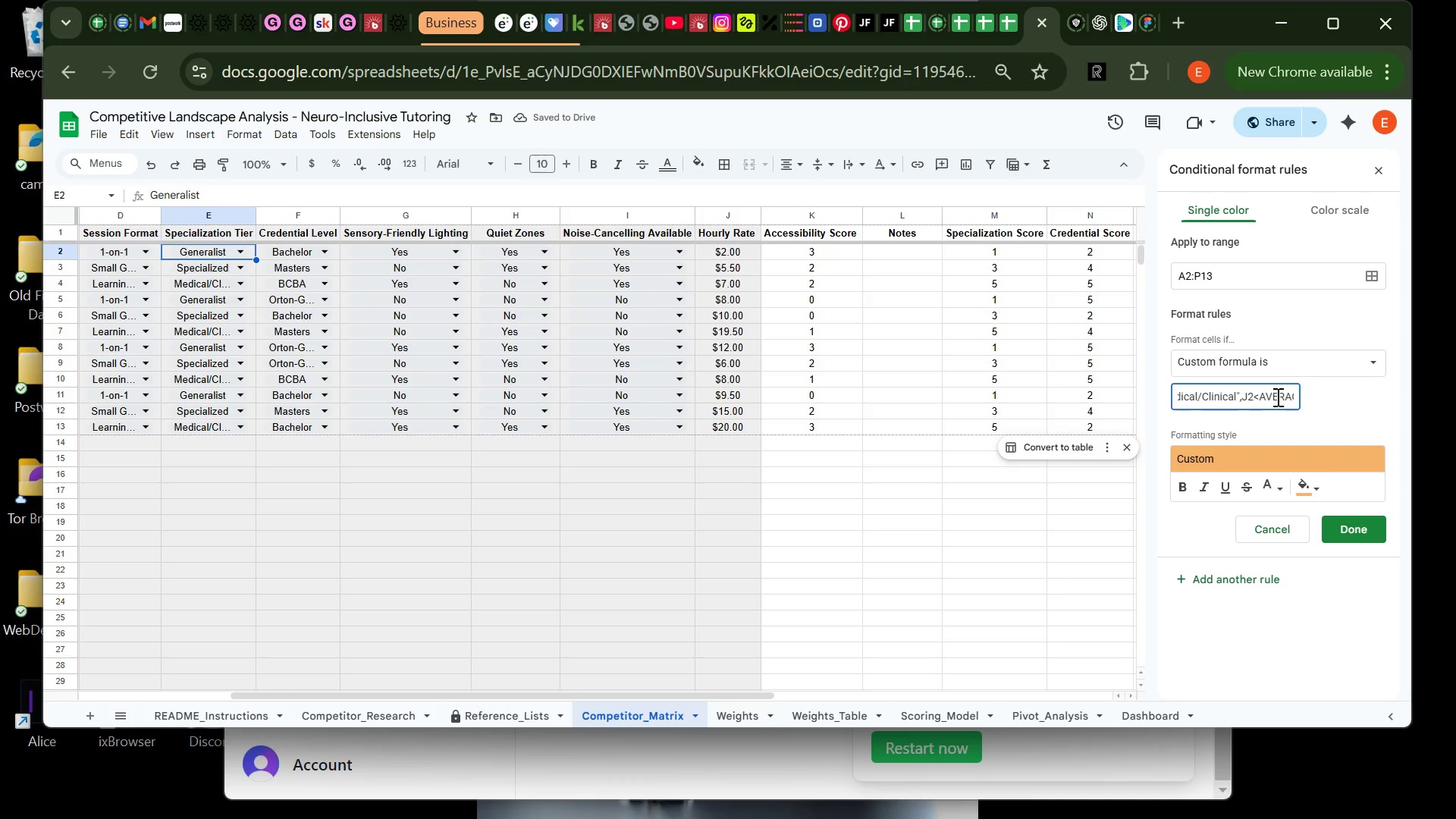 
wait(10.11)
 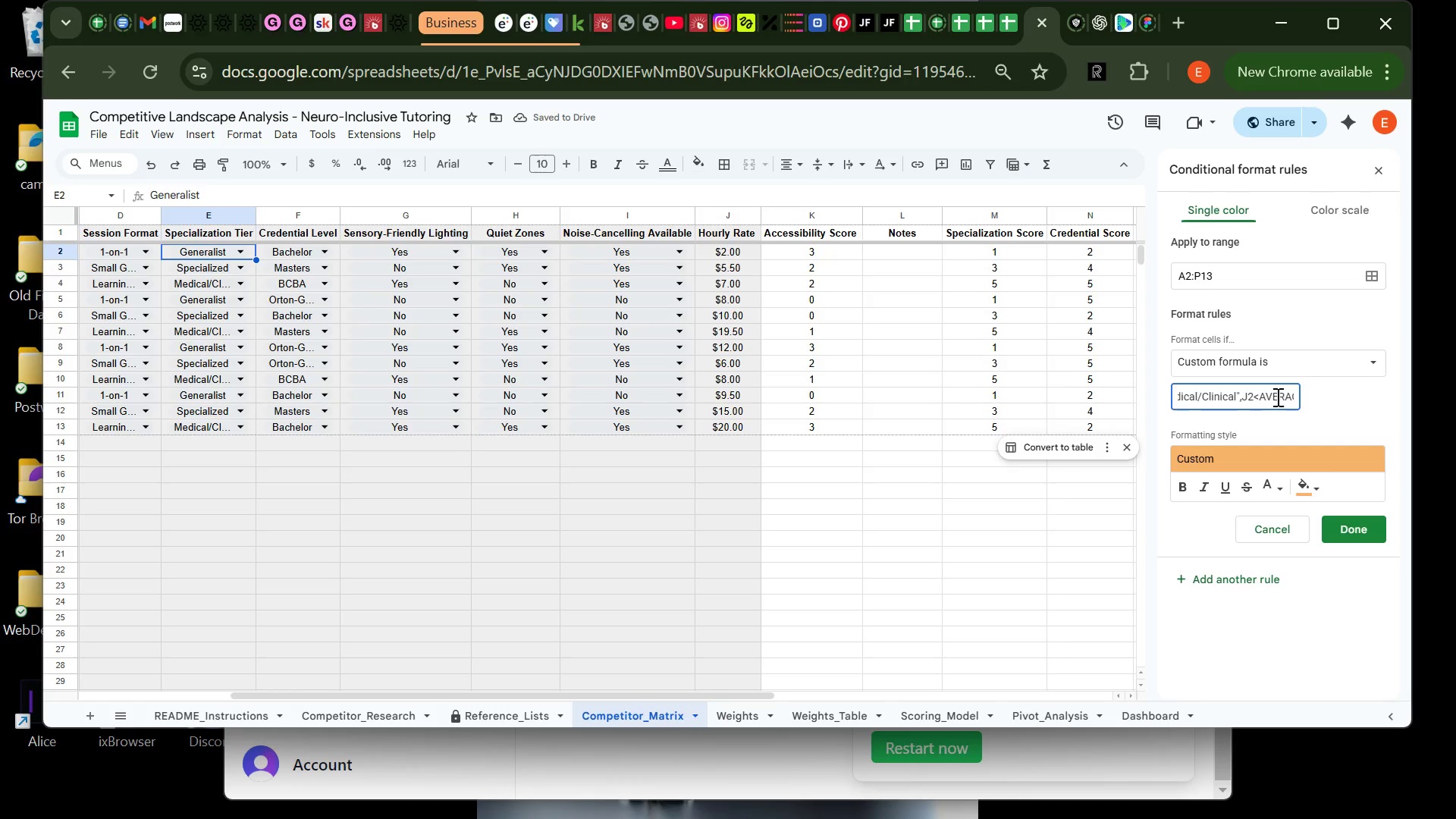 
left_click([1241, 397])